 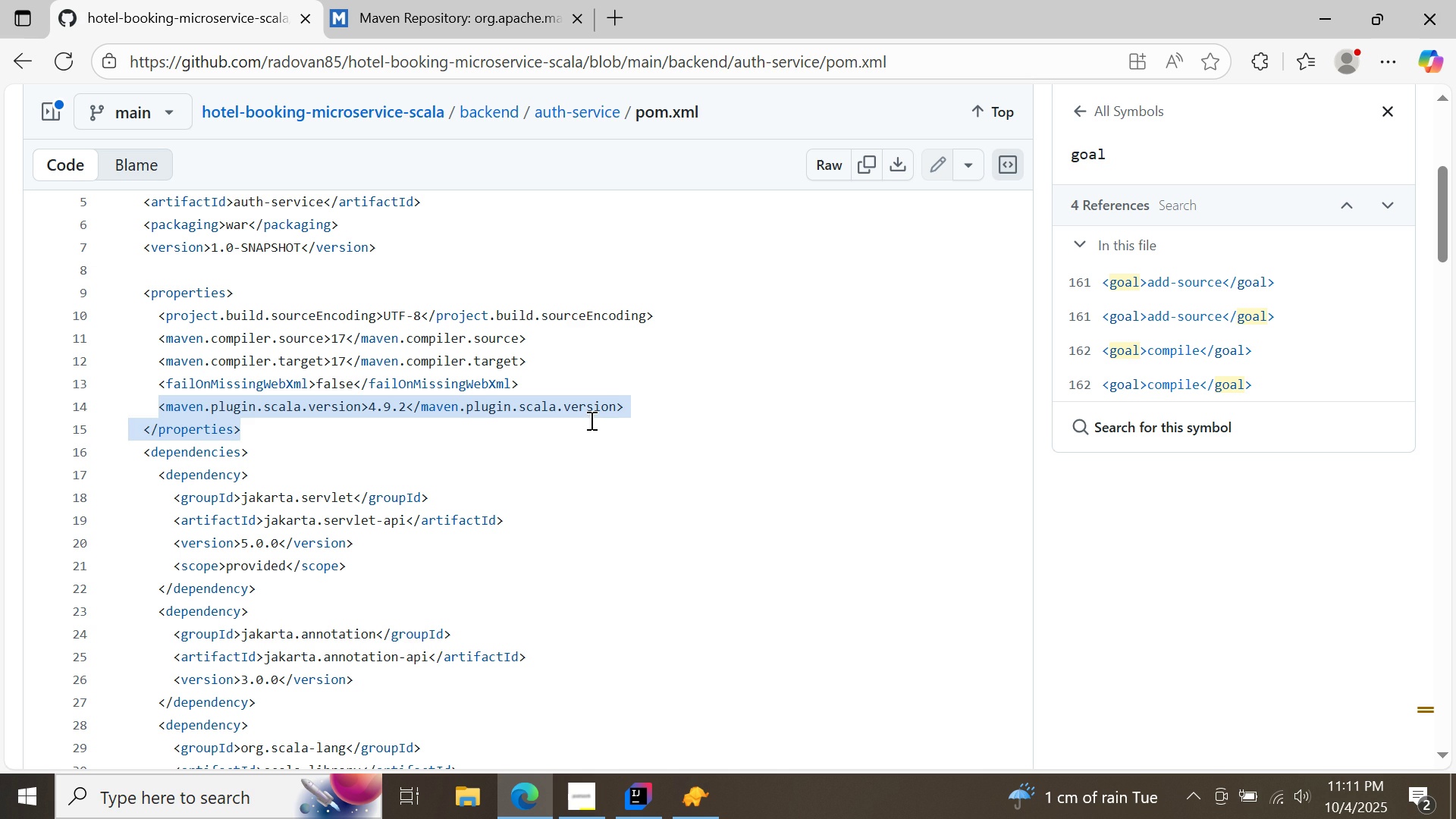 
key(Control+ControlLeft)
 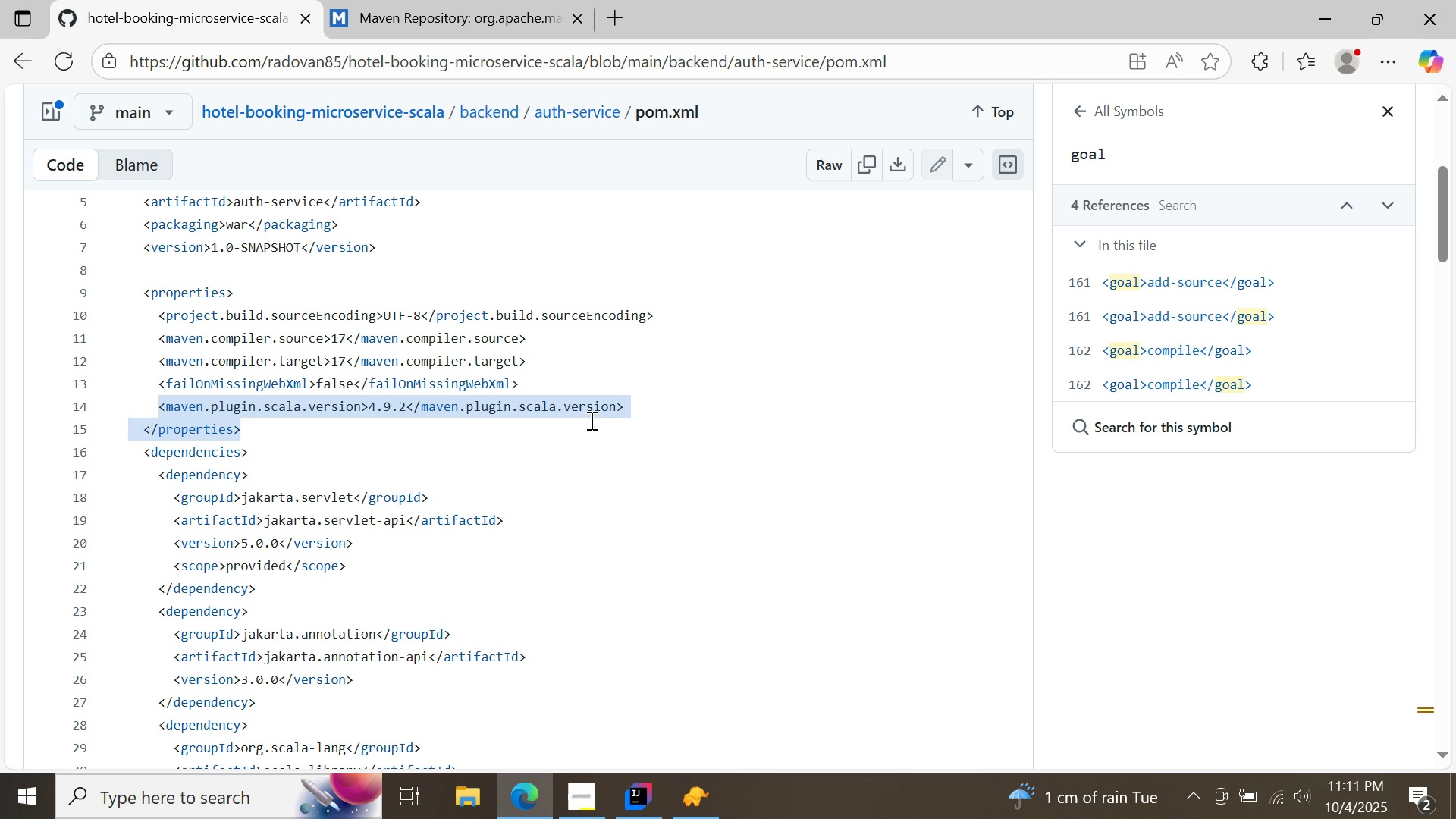 
key(Control+V)
 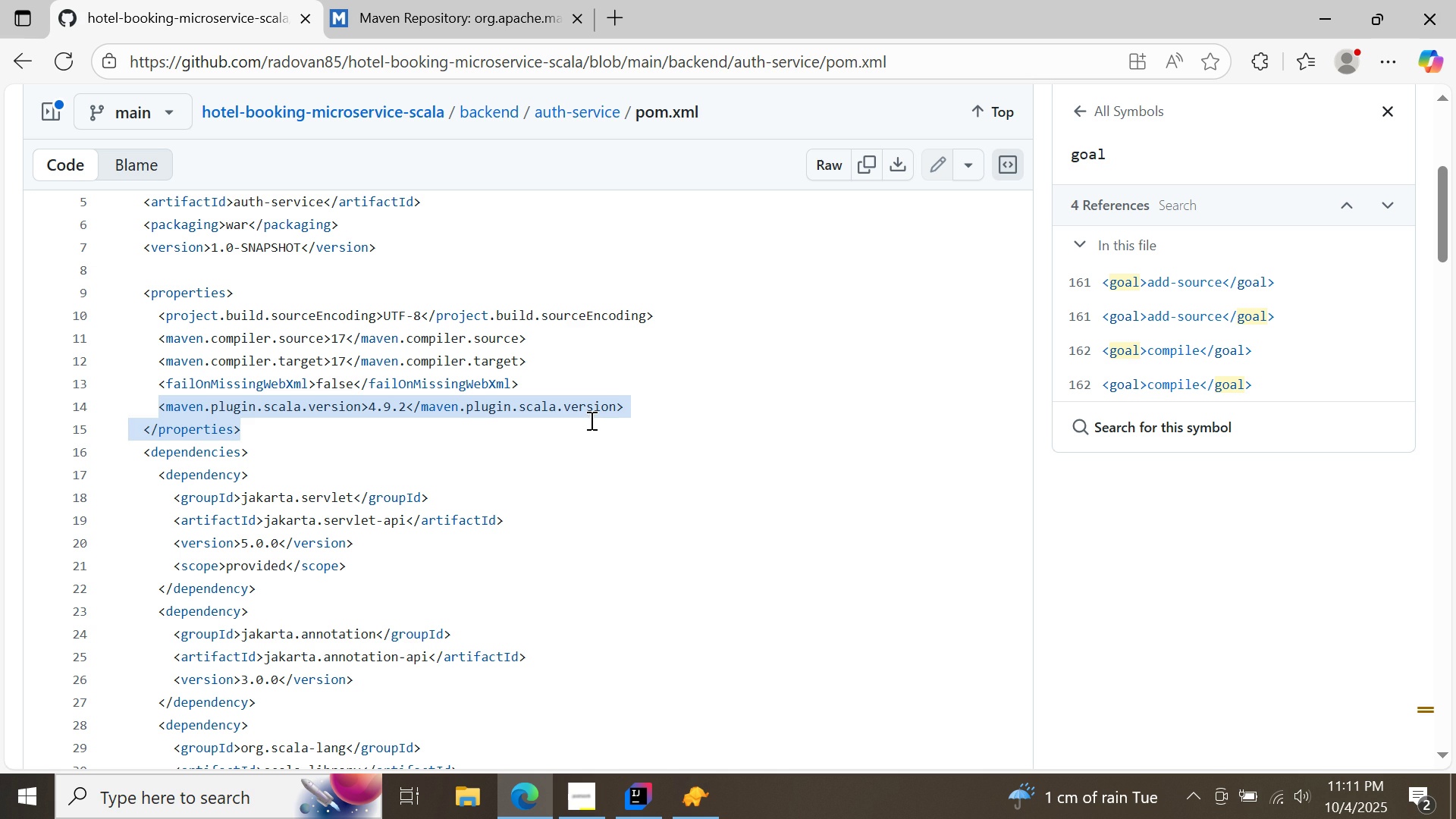 
double_click([518, 795])
 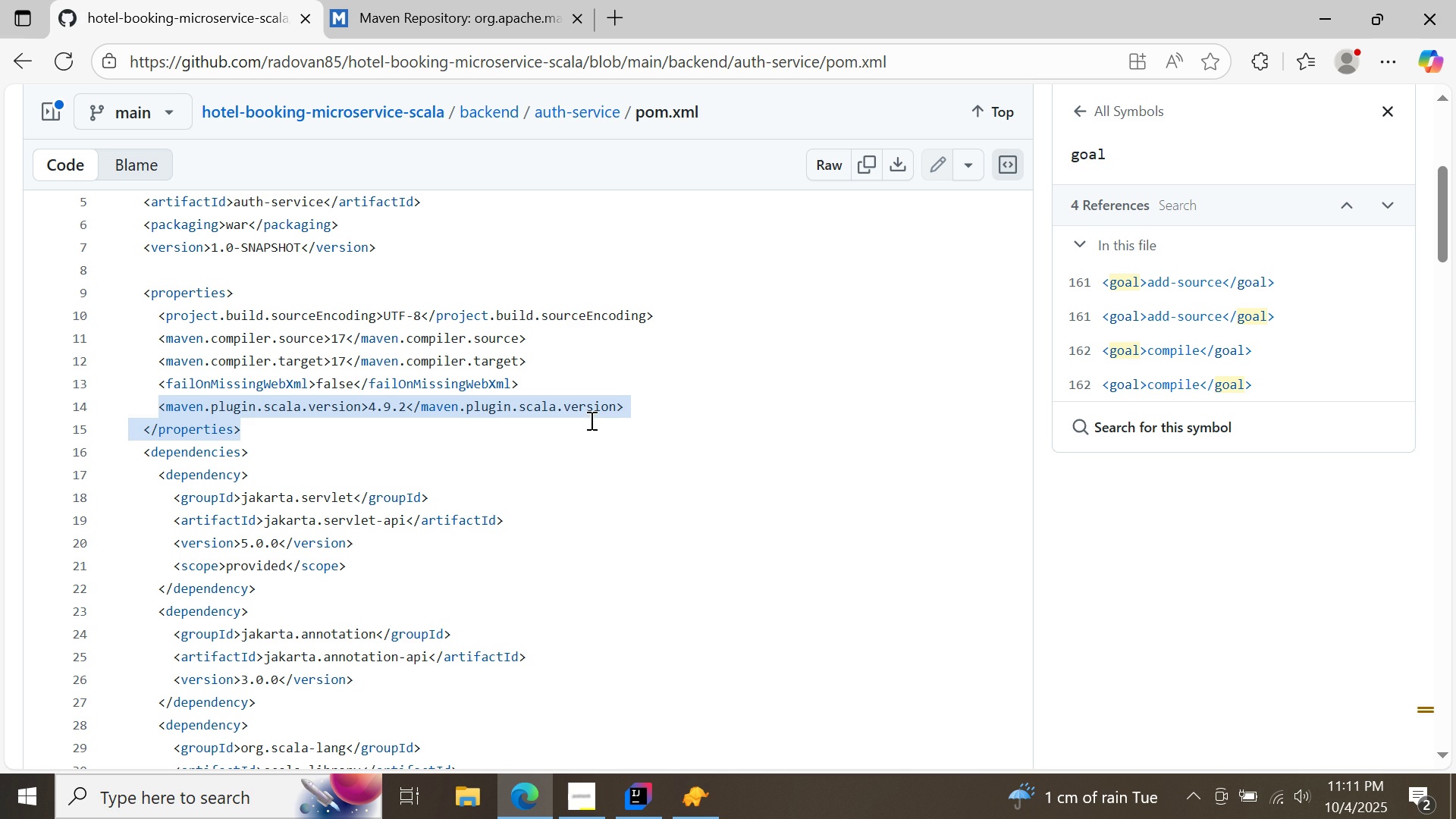 
left_click([223, 0])
 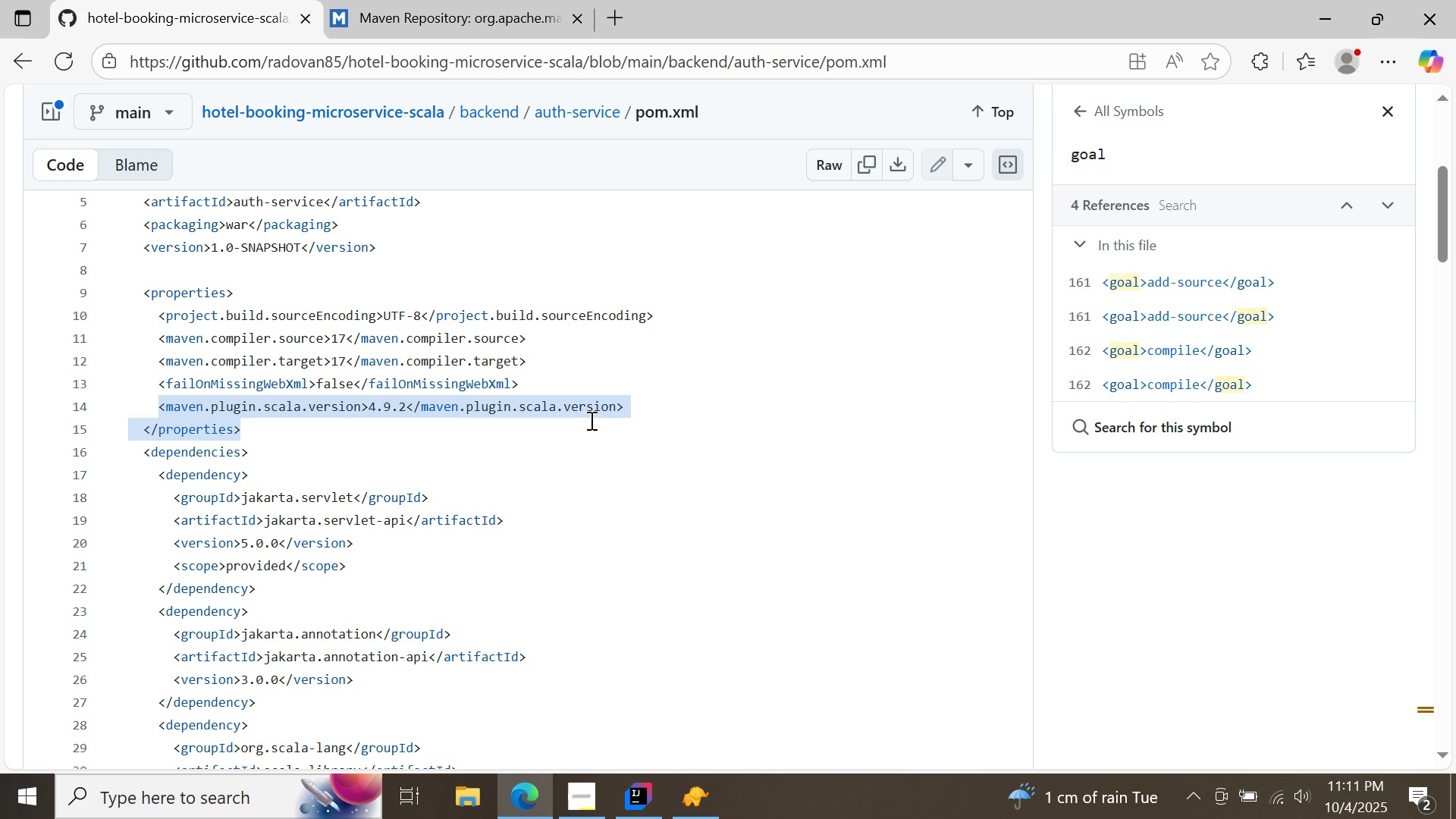 
scroll: coordinate [752, 373], scroll_direction: up, amount: 31.0
 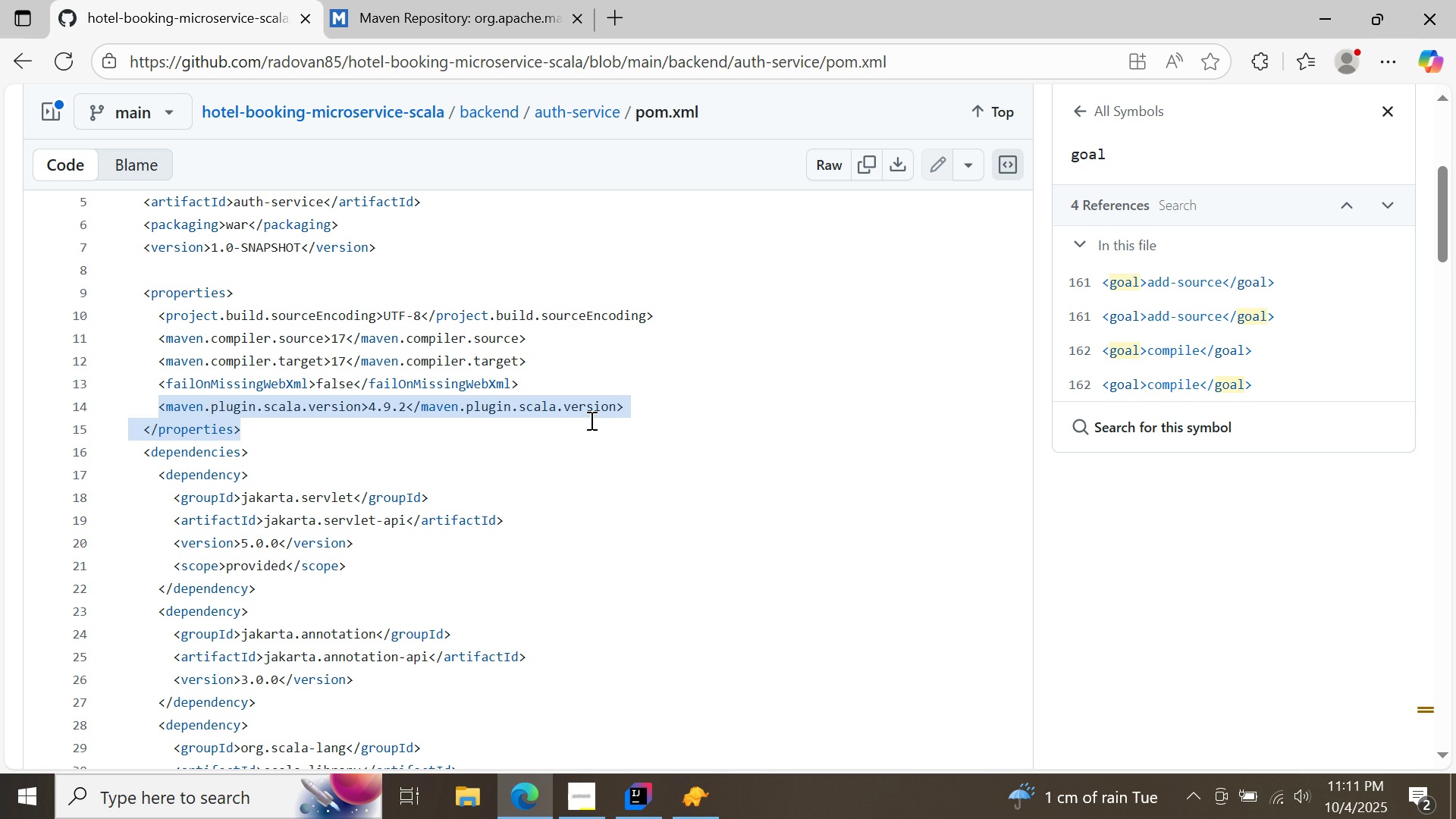 
scroll: coordinate [752, 373], scroll_direction: down, amount: 1.0